 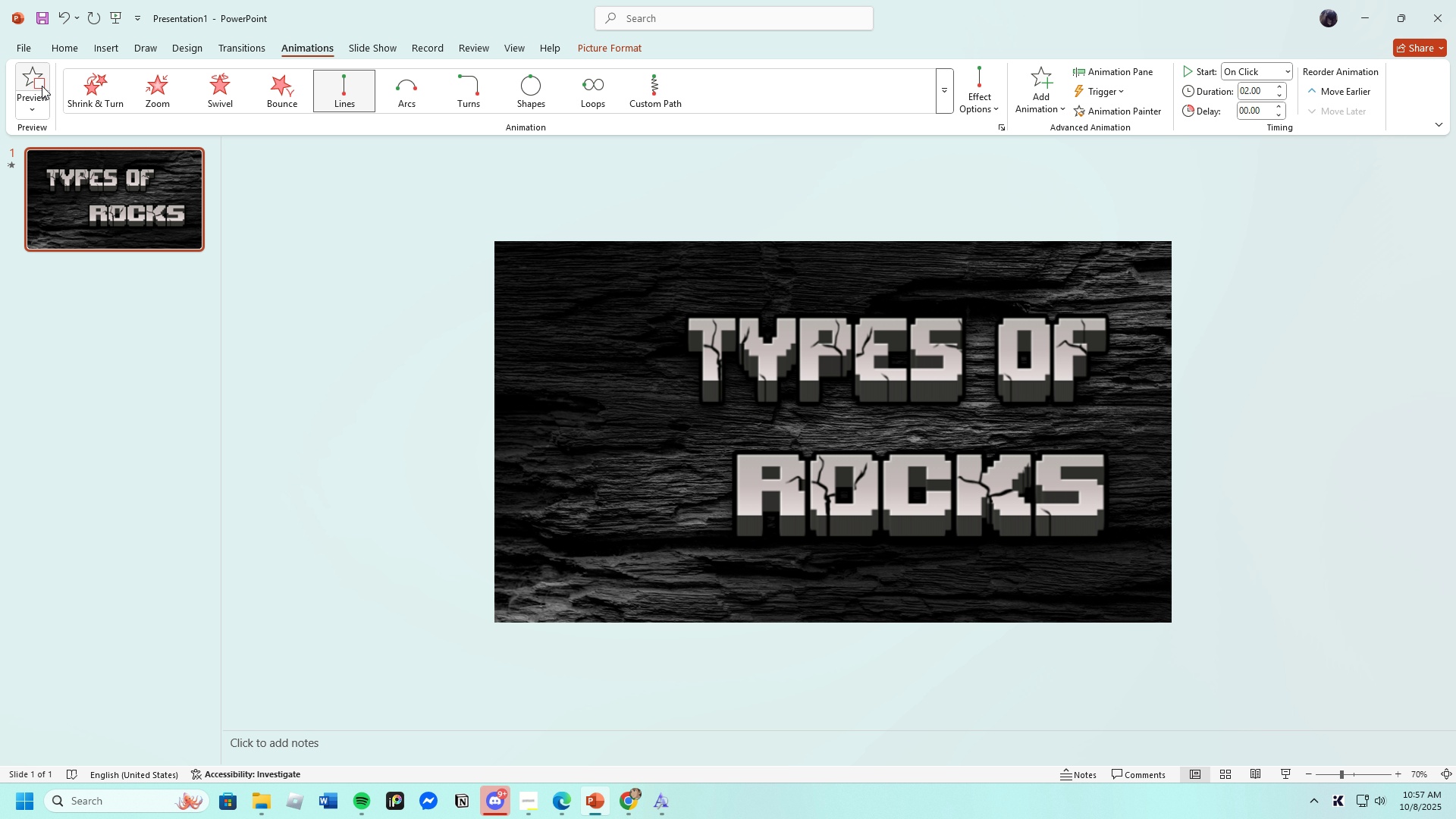 
double_click([927, 499])
 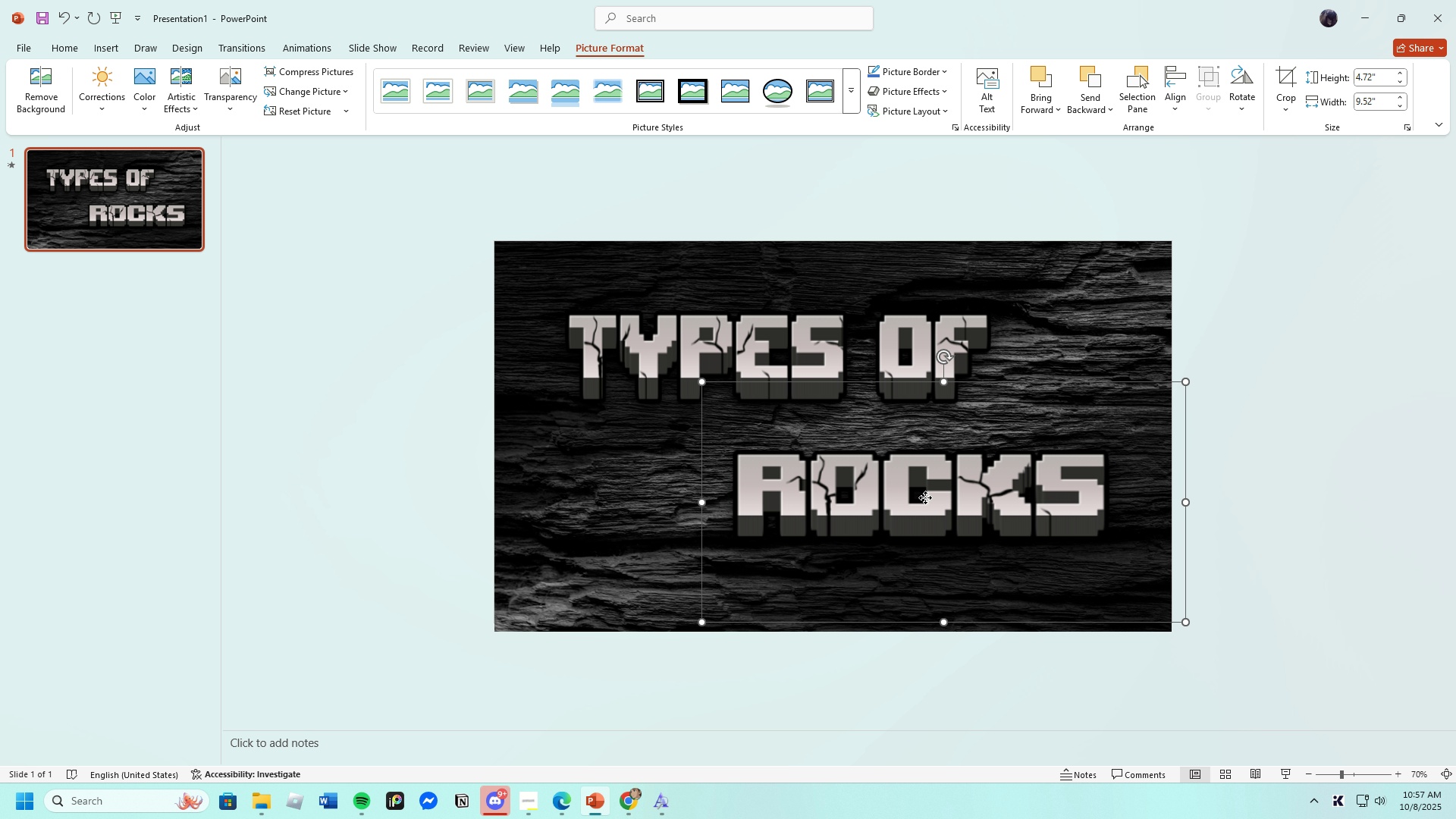 
left_click([925, 497])
 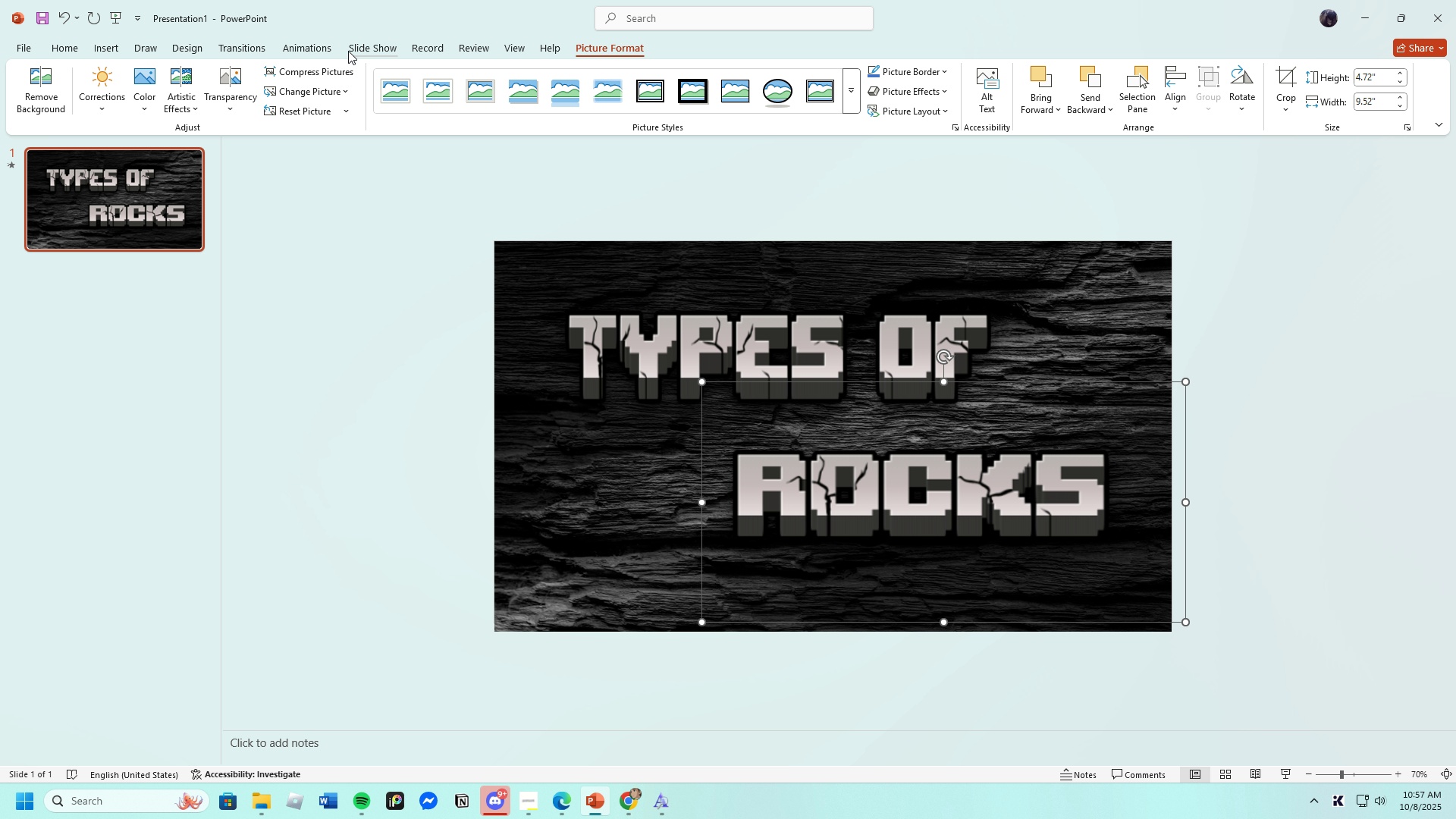 
left_click([316, 51])
 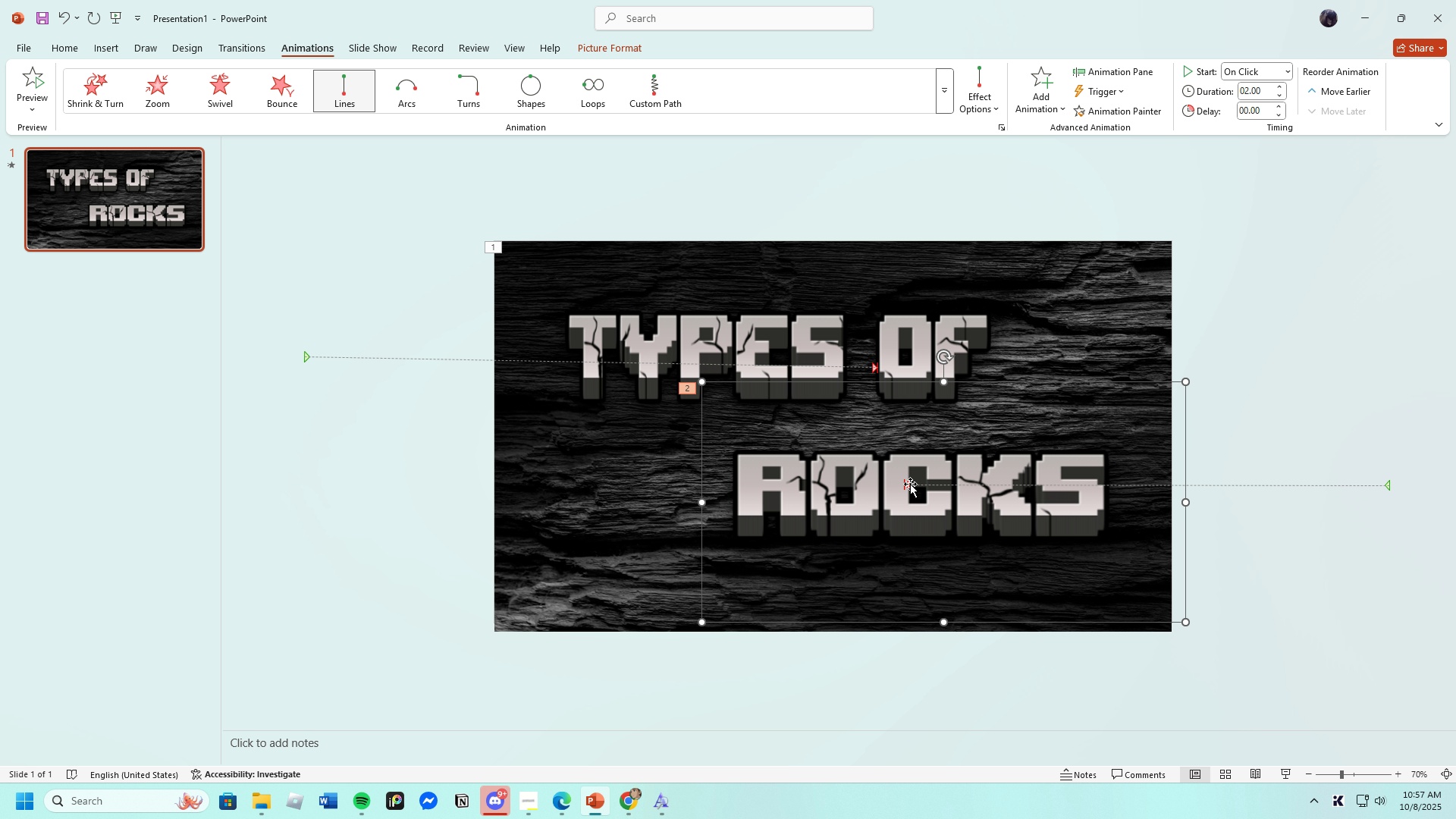 
left_click([908, 483])